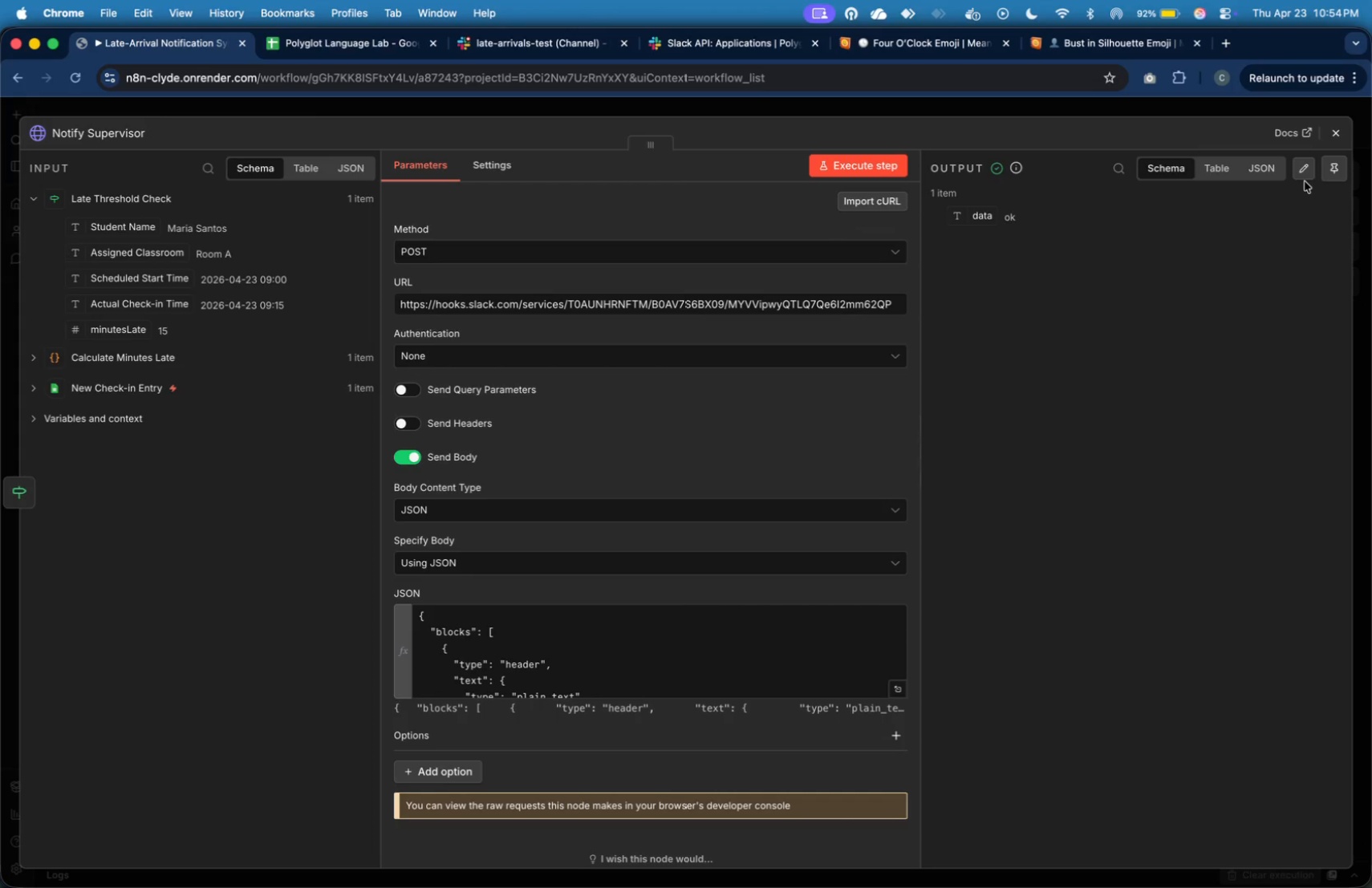 
left_click([1333, 136])
 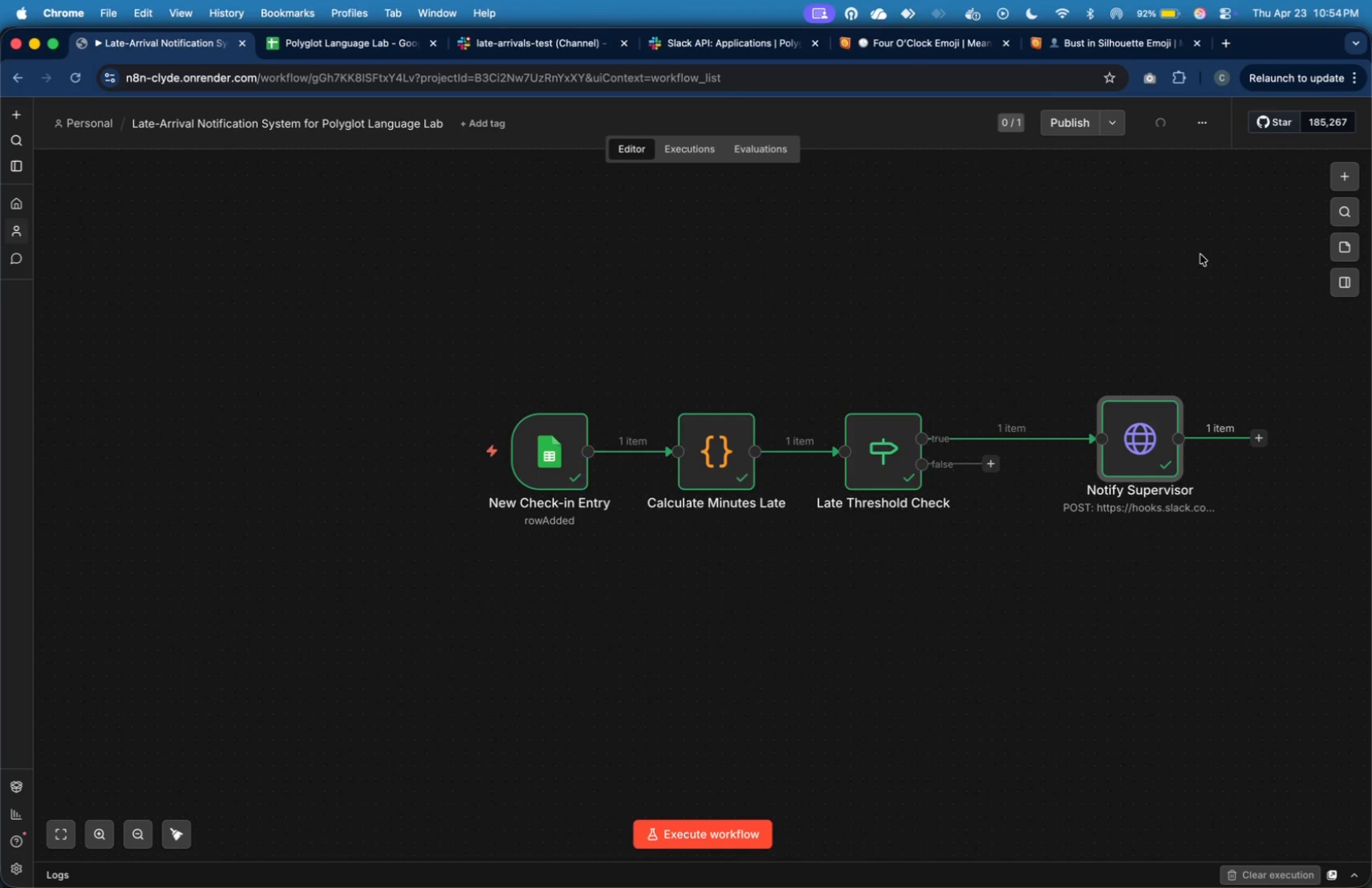 
left_click([1197, 259])
 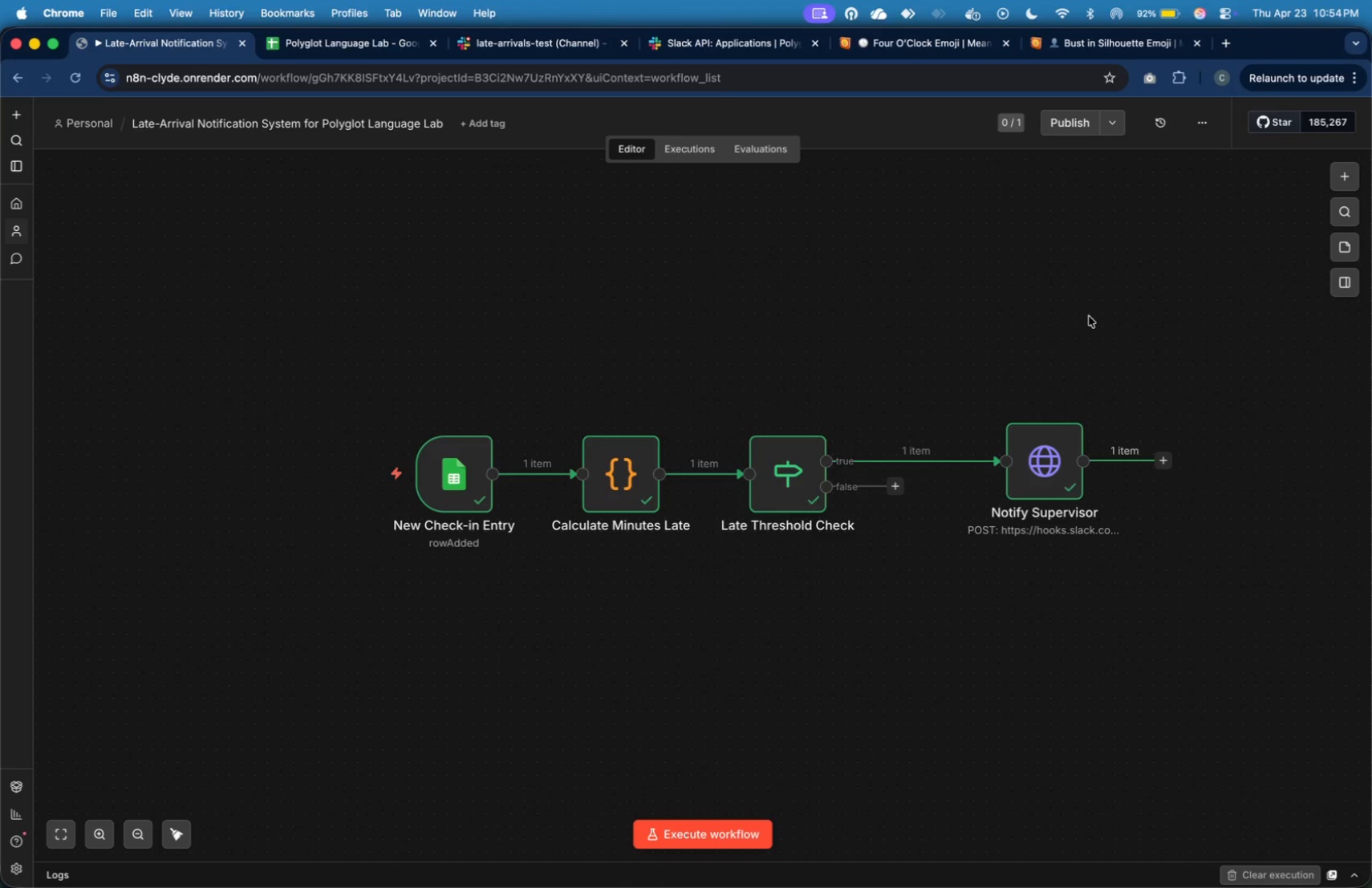 
wait(18.57)
 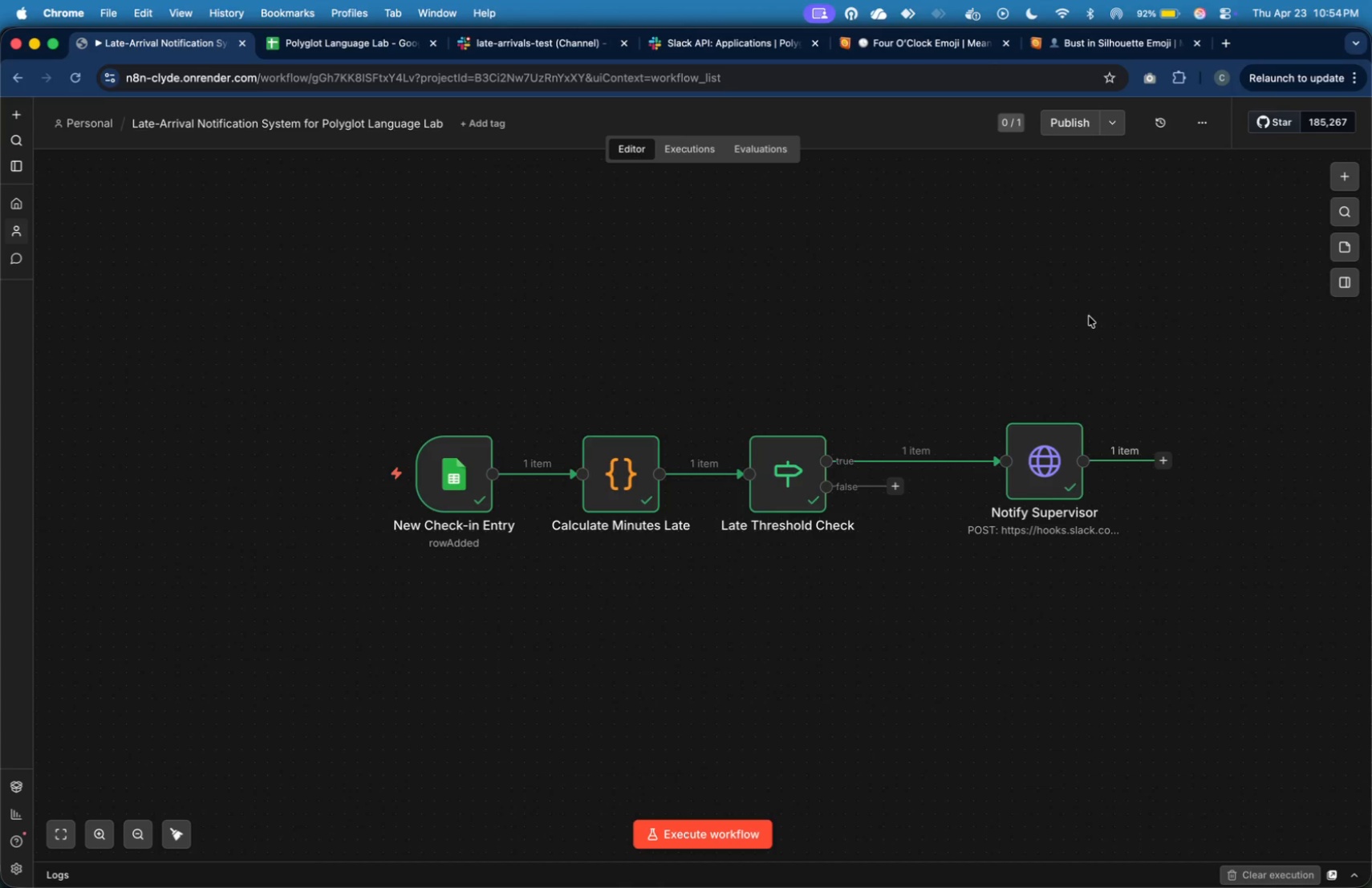 
left_click([1089, 315])
 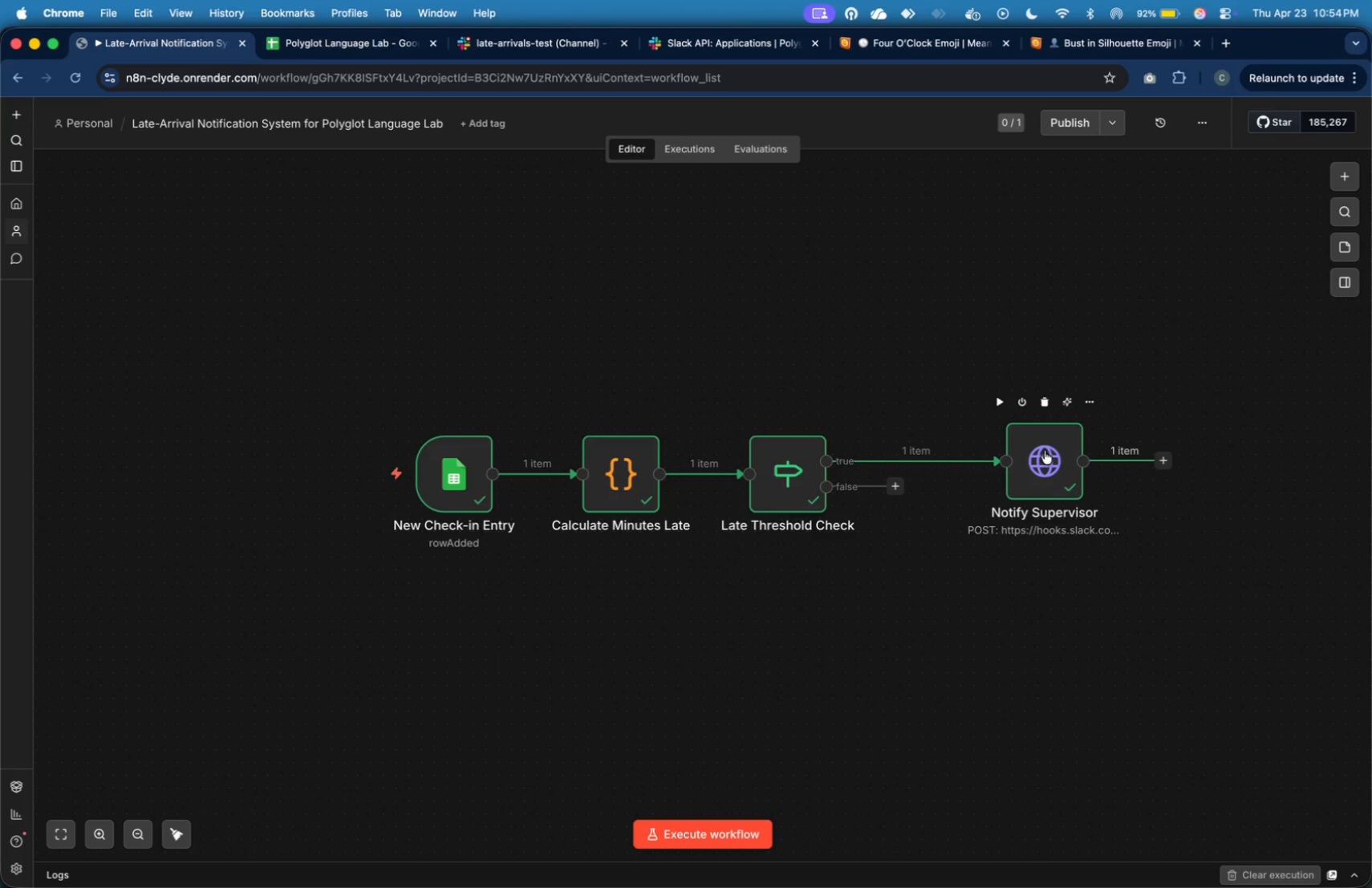 
left_click_drag(start_coordinate=[1044, 452], to_coordinate=[1031, 452])
 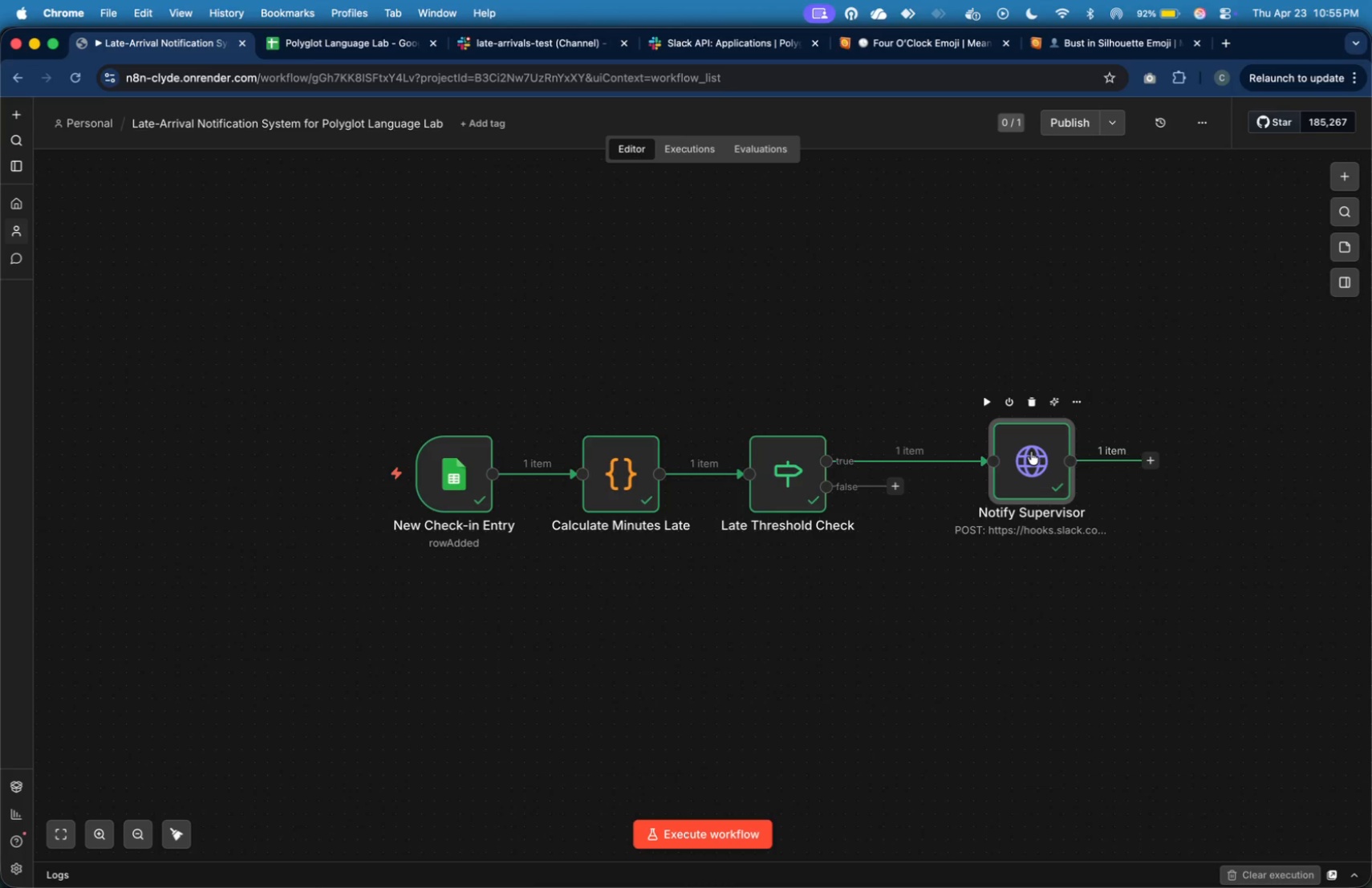 
wait(28.49)
 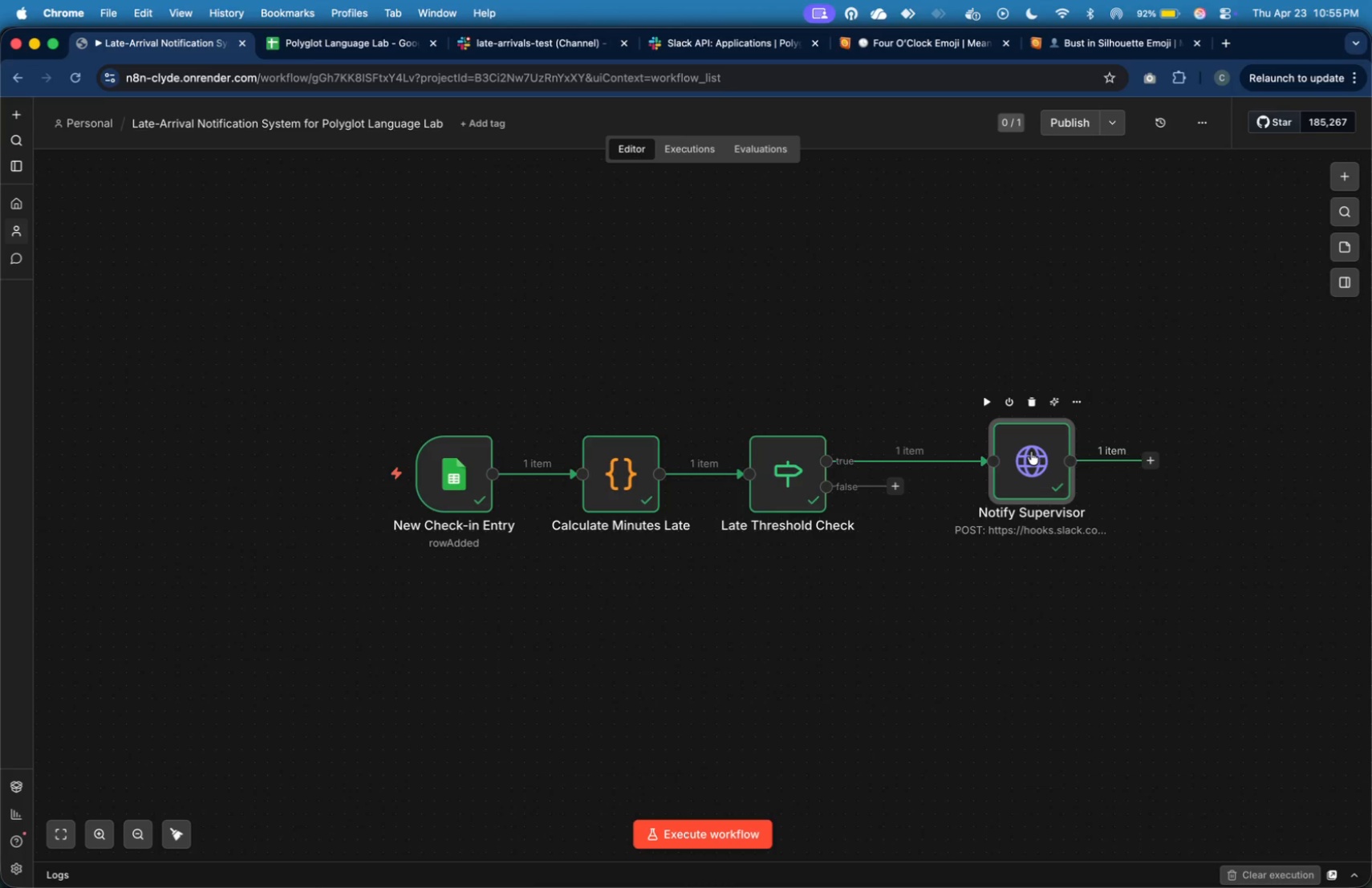 
left_click([747, 840])
 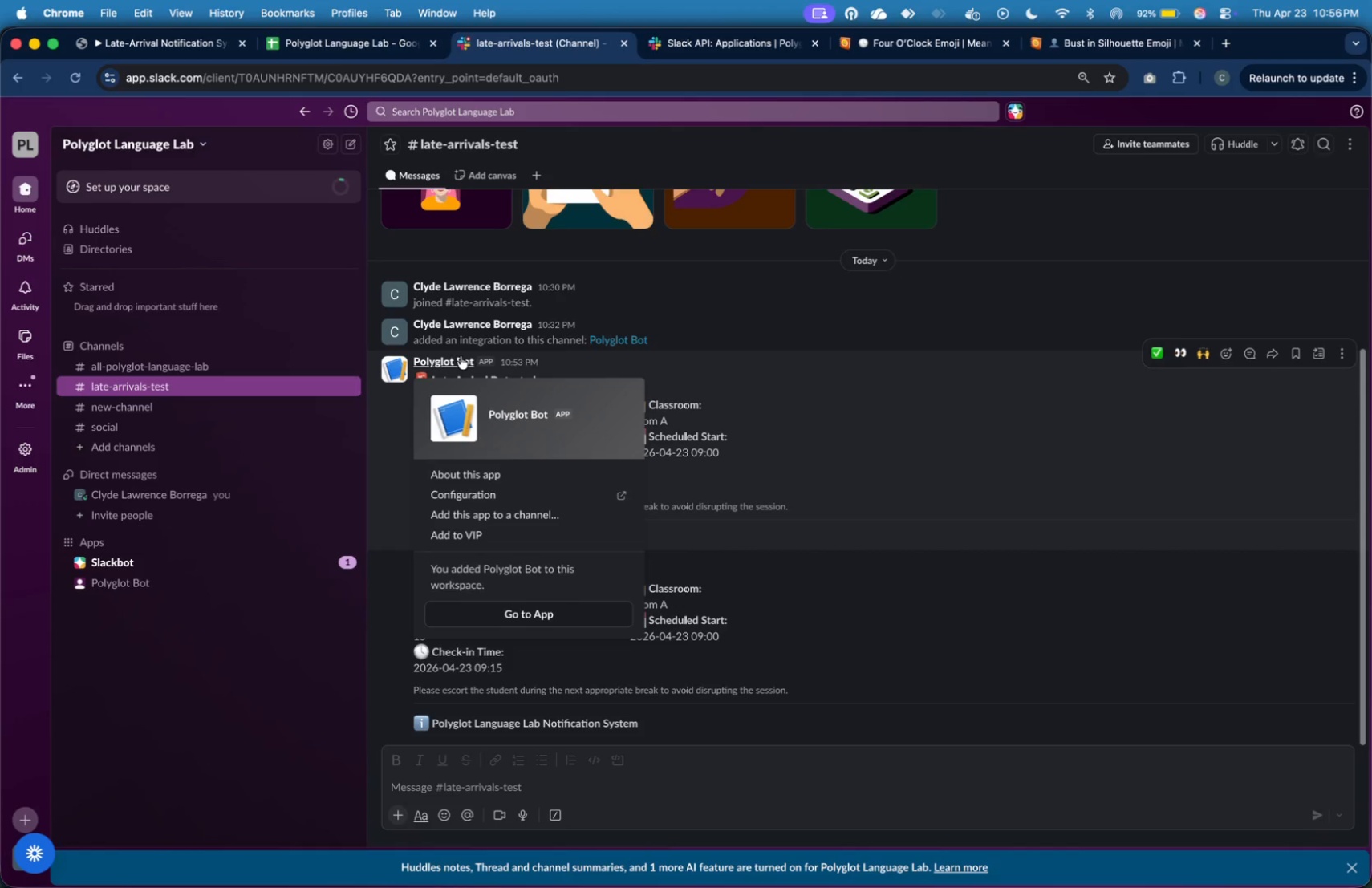 
wait(37.13)
 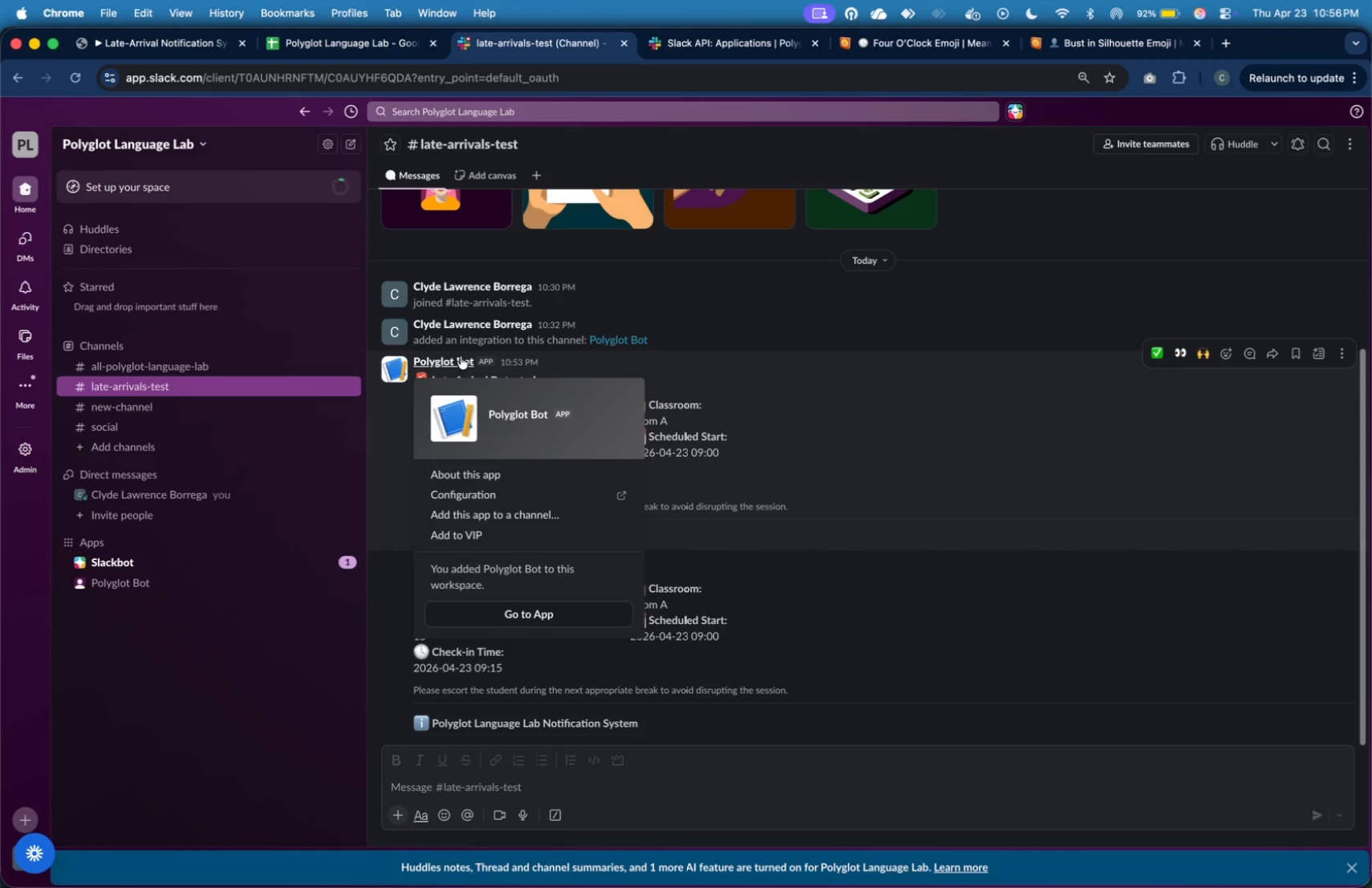 
key(Meta+Tab)